 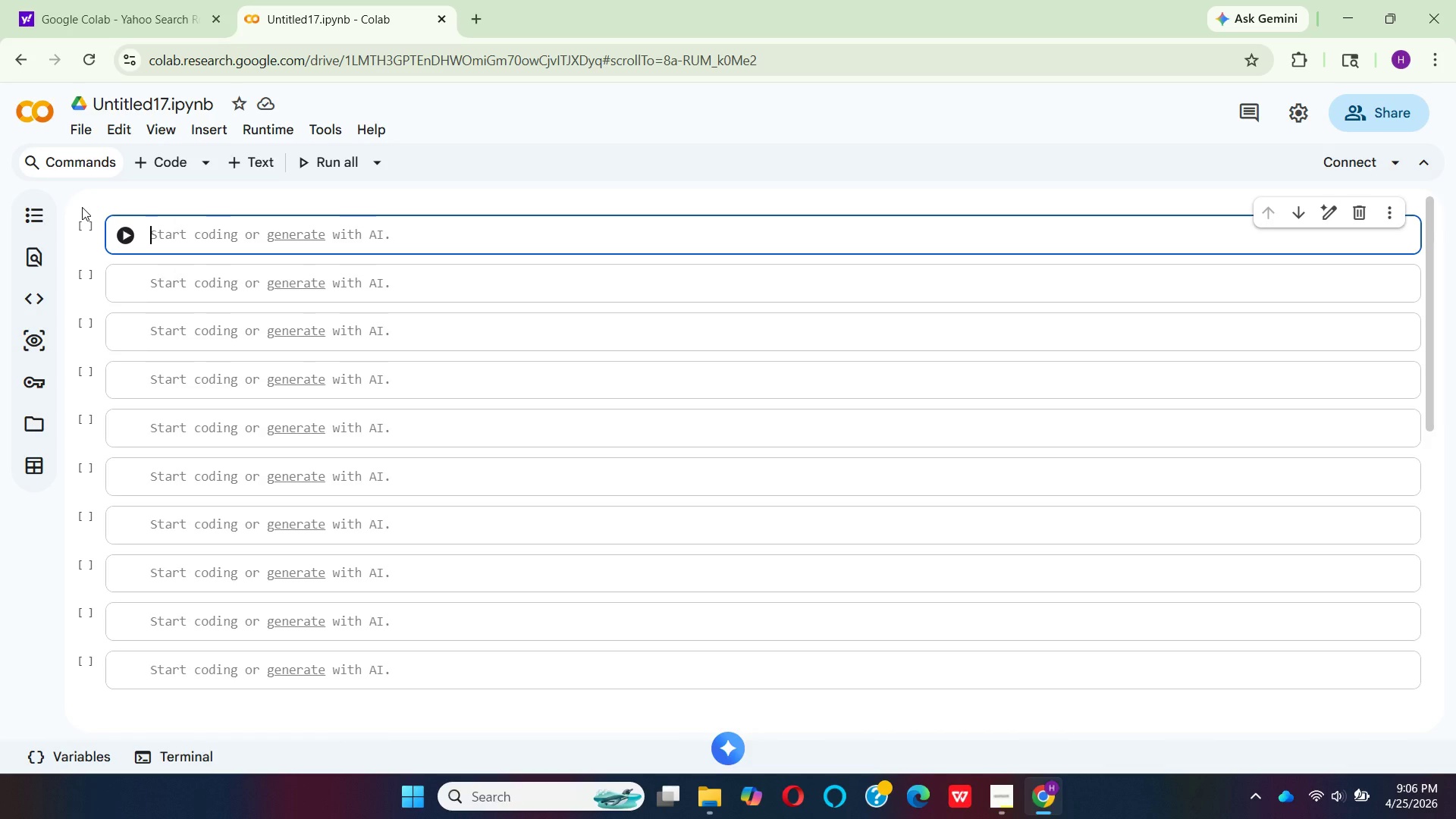 
left_click([259, 159])
 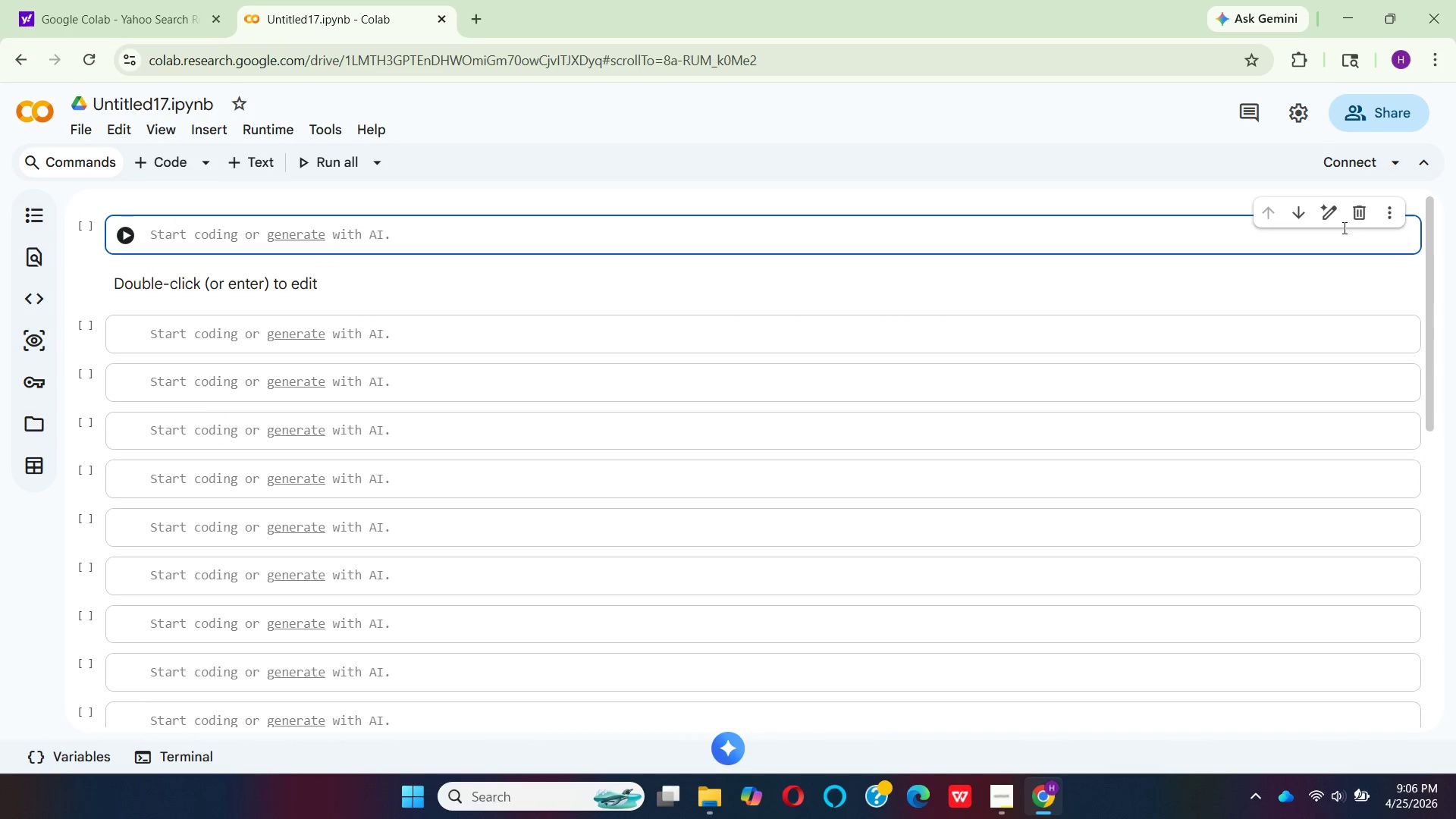 
left_click([1360, 218])
 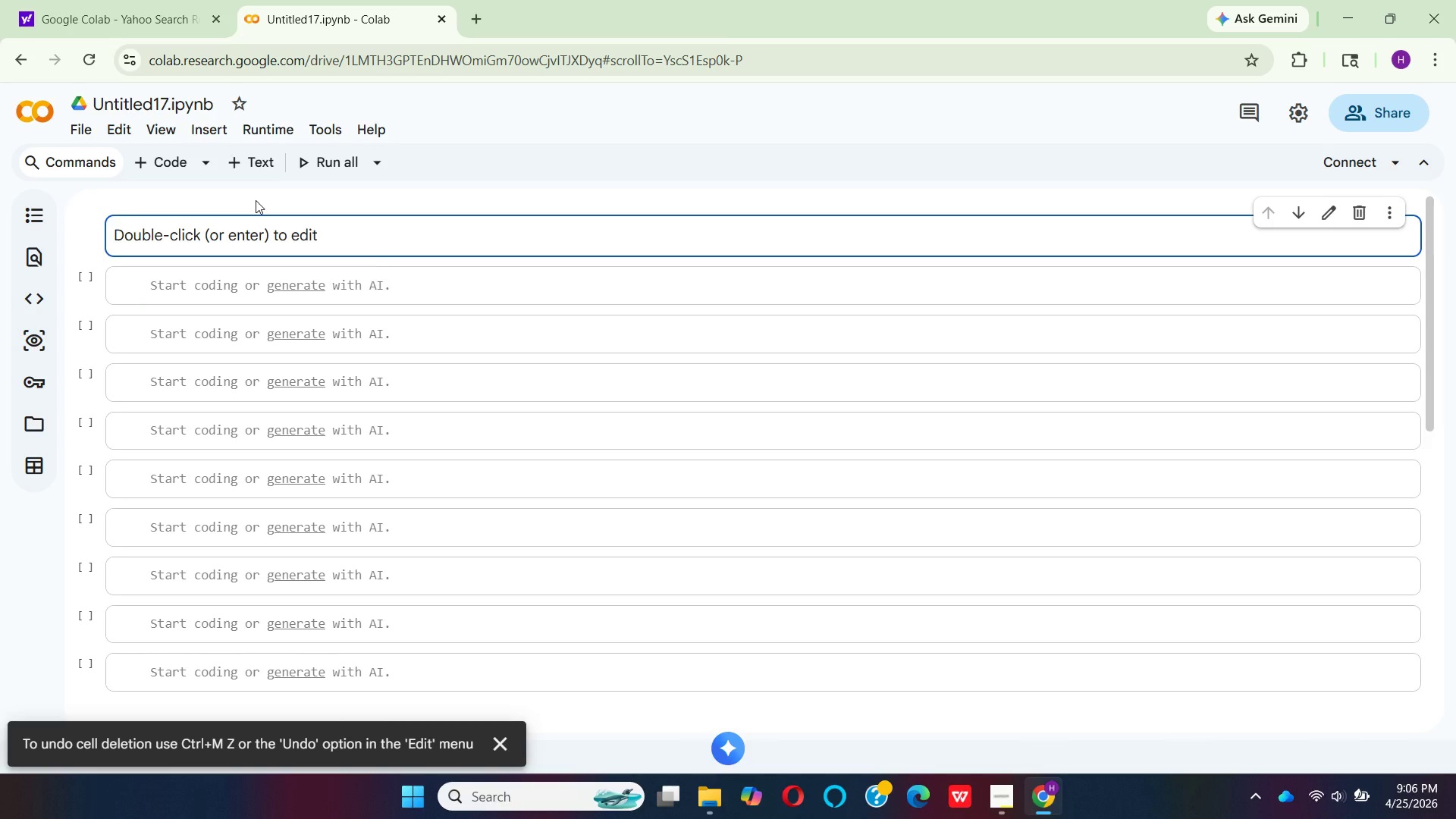 
double_click([375, 237])
 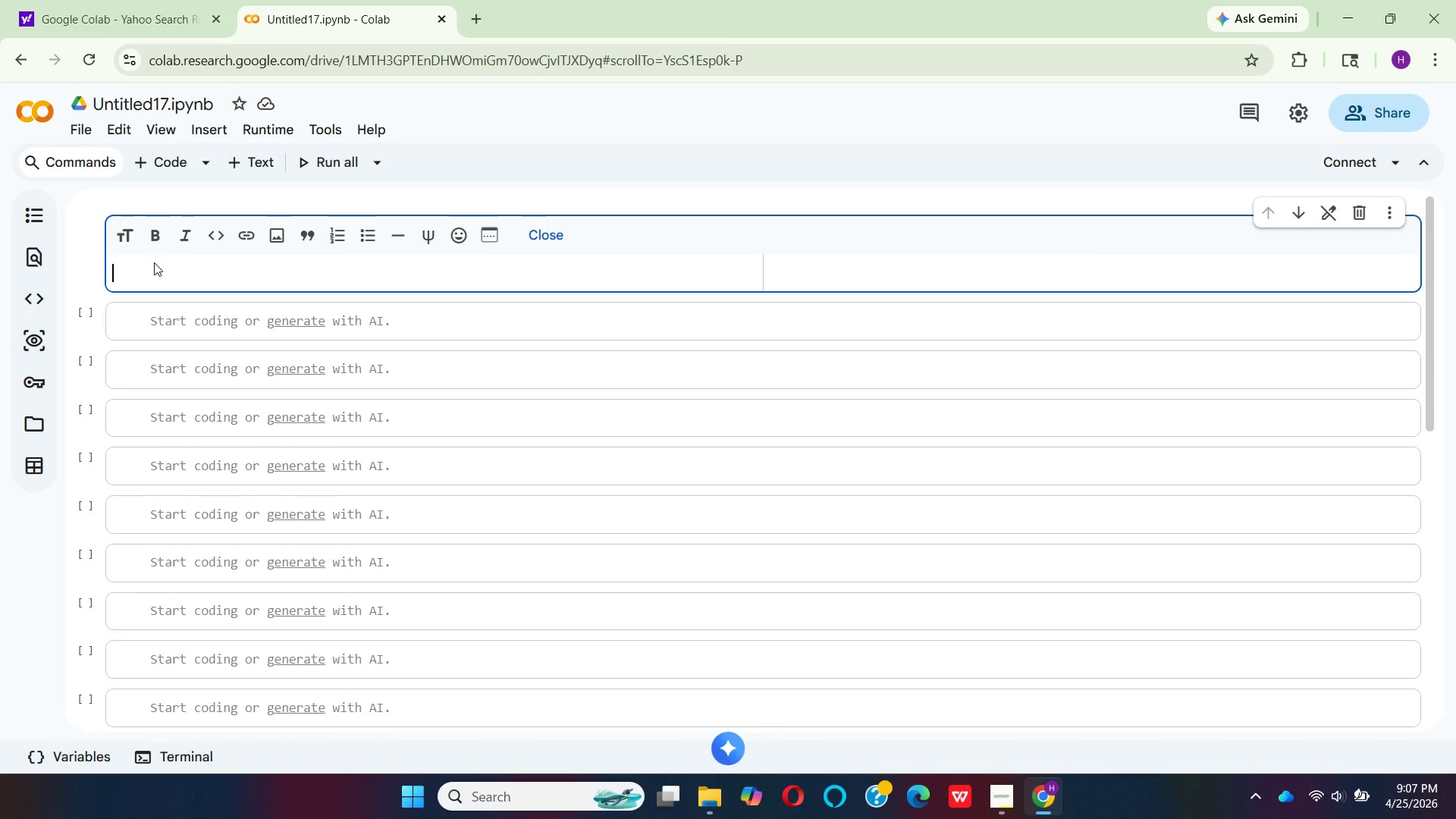 
wait(49.44)
 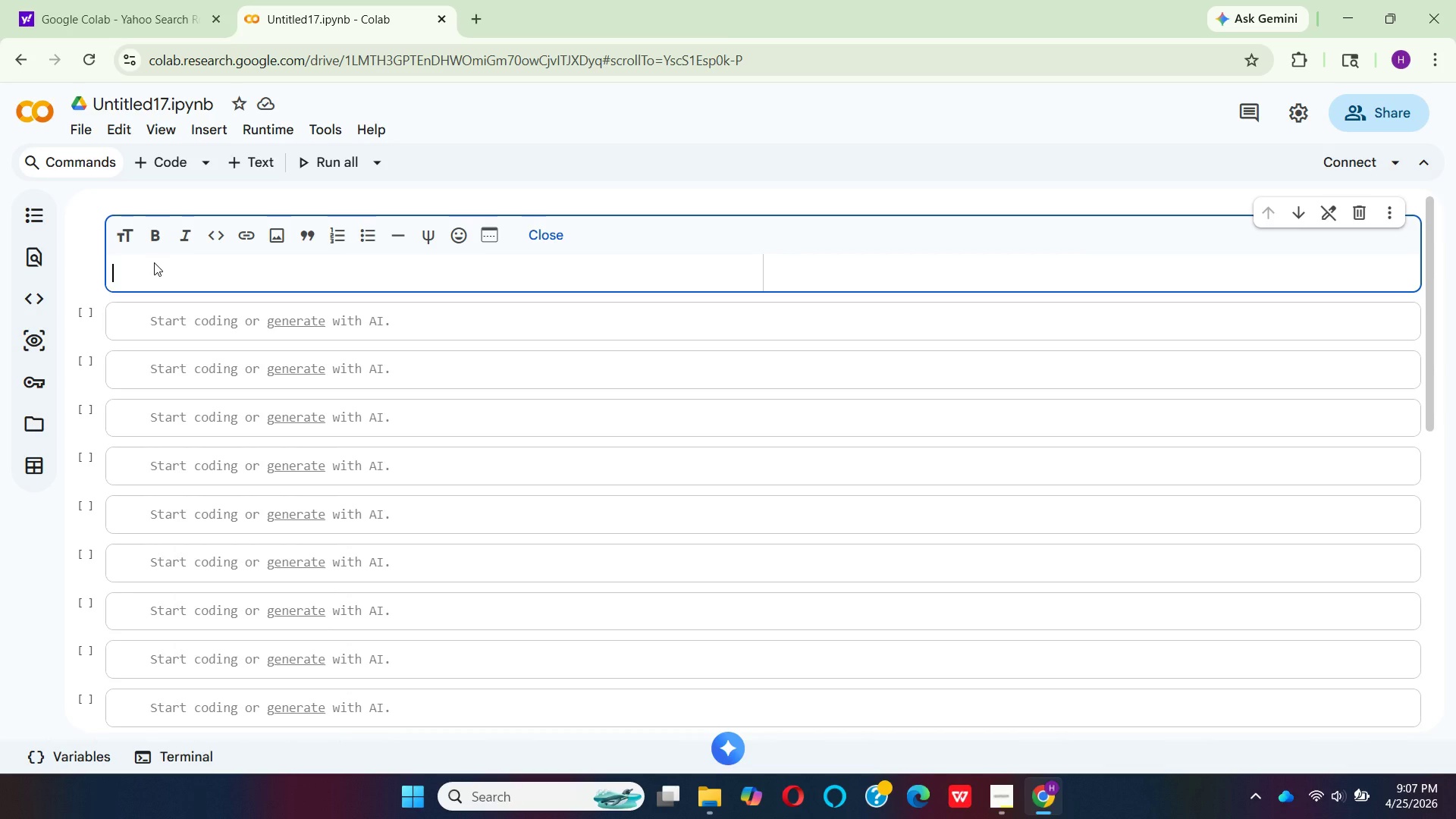 
left_click([962, 715])